 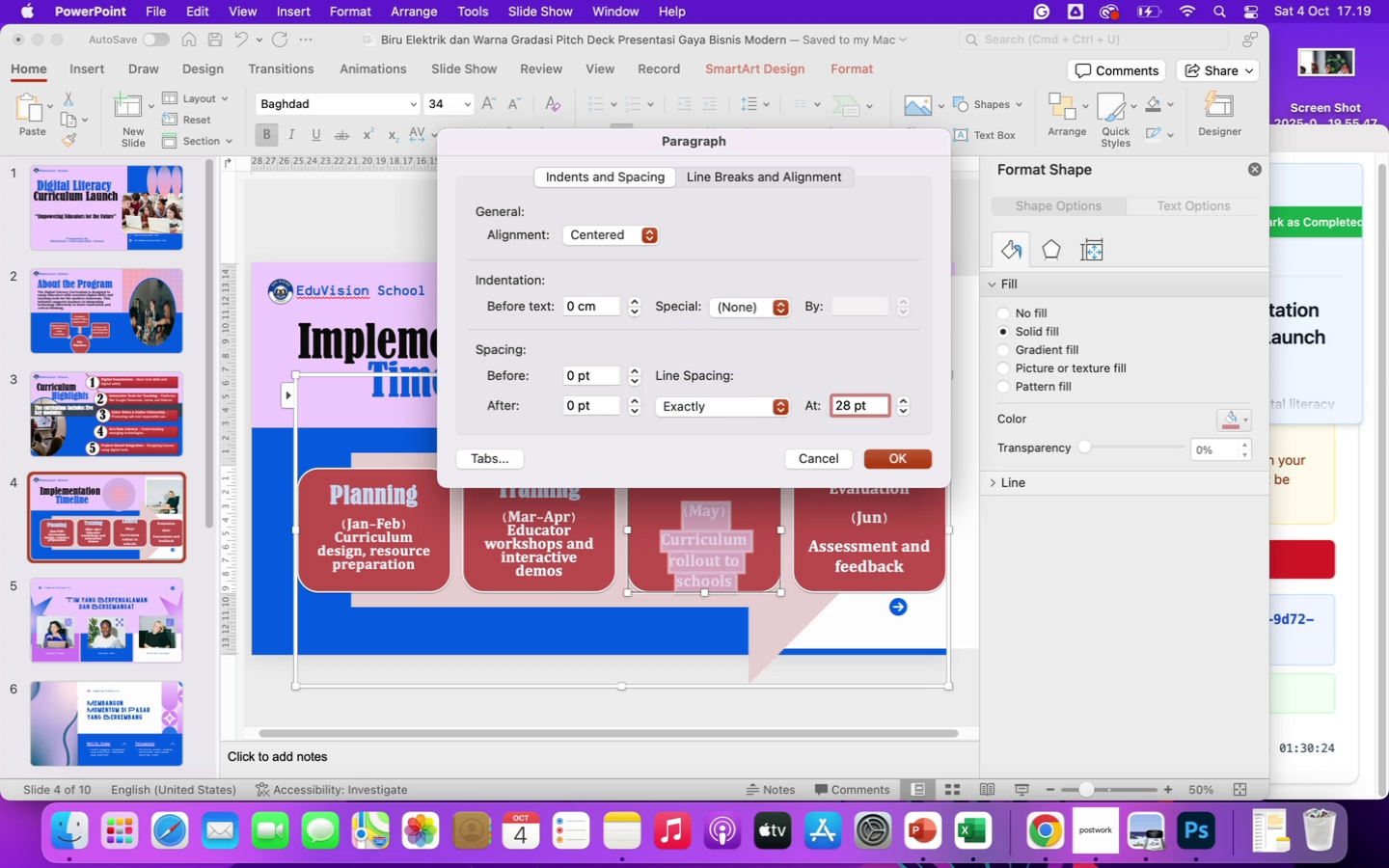 
left_click([900, 458])
 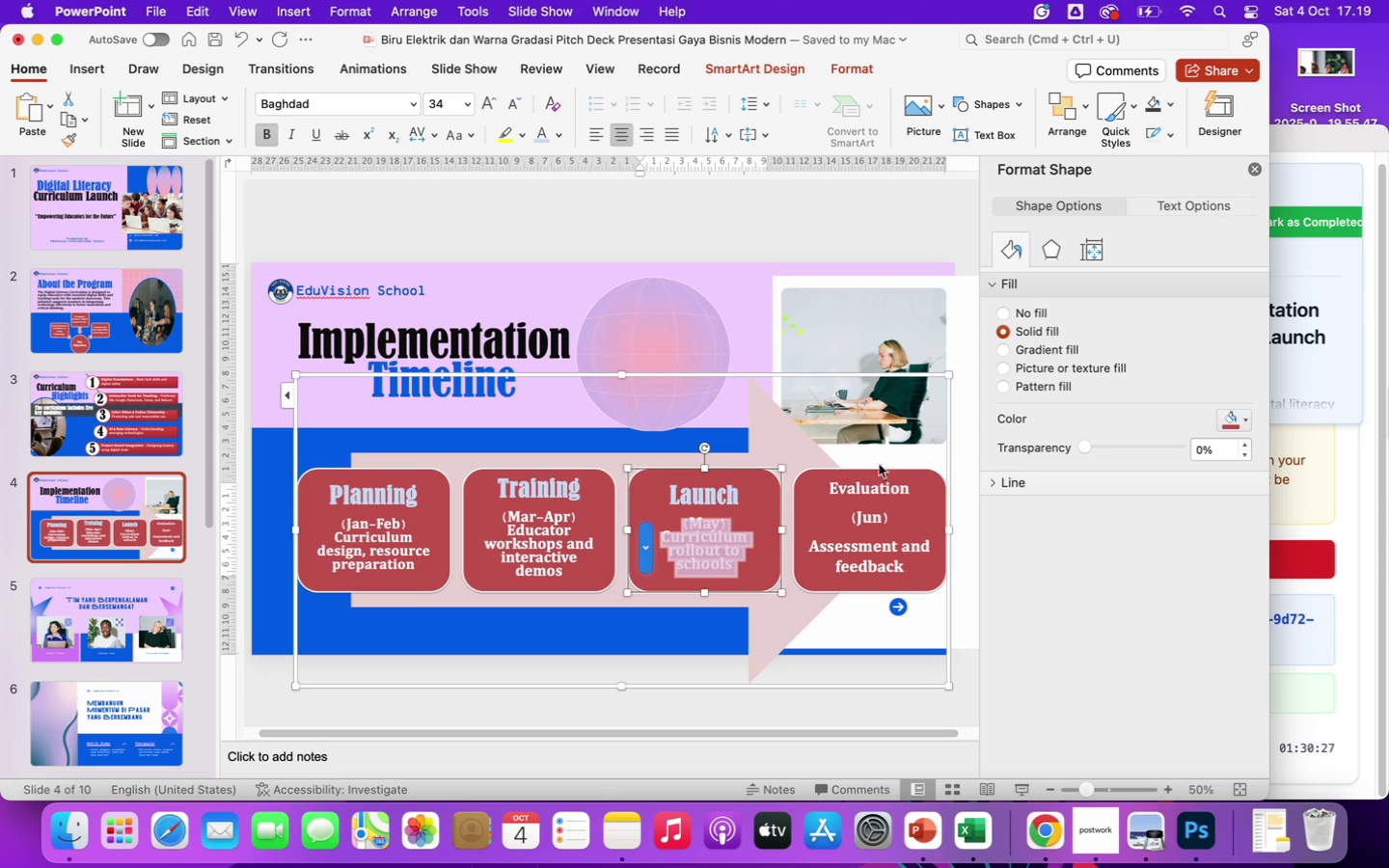 
left_click([839, 631])
 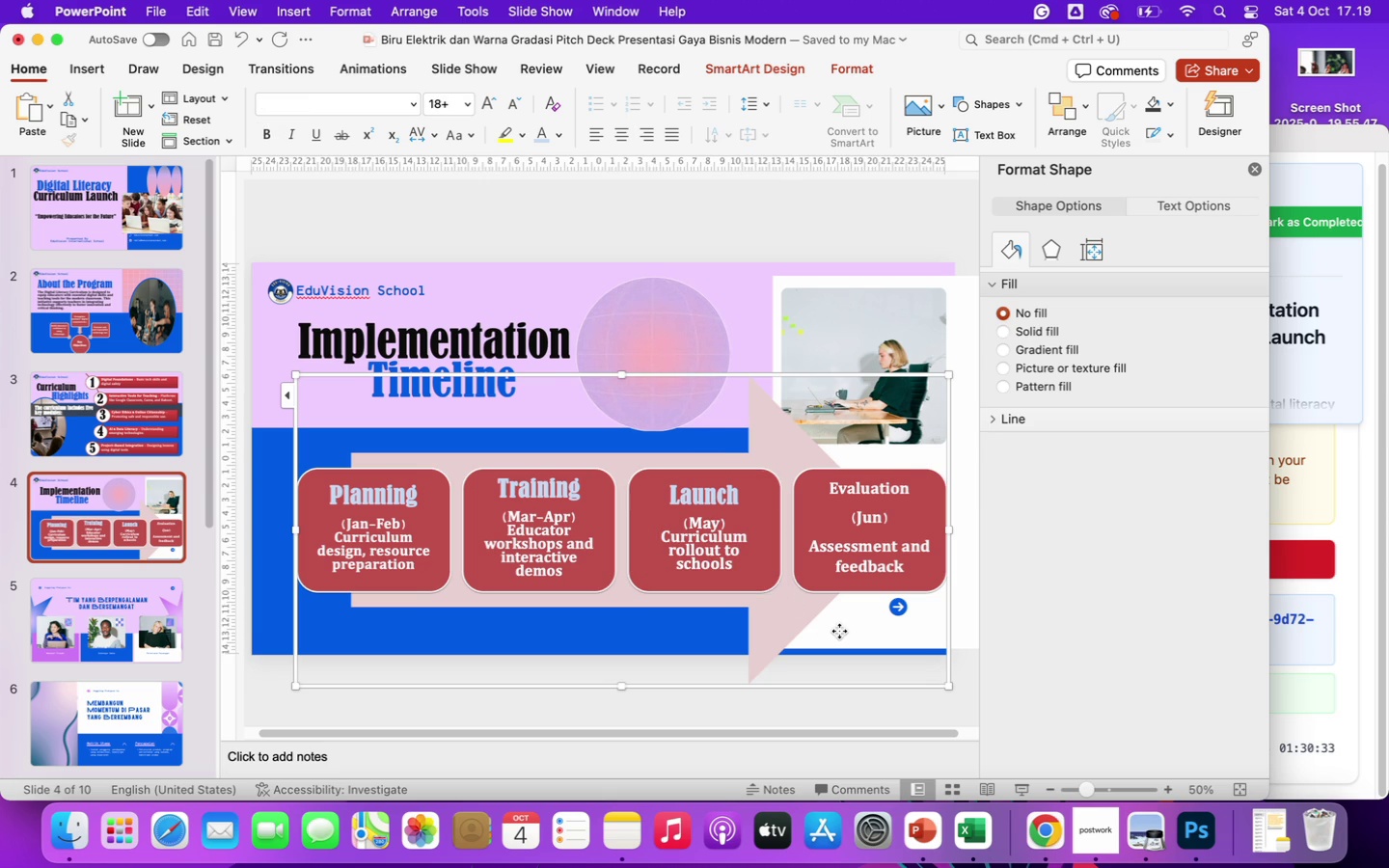 
wait(6.4)
 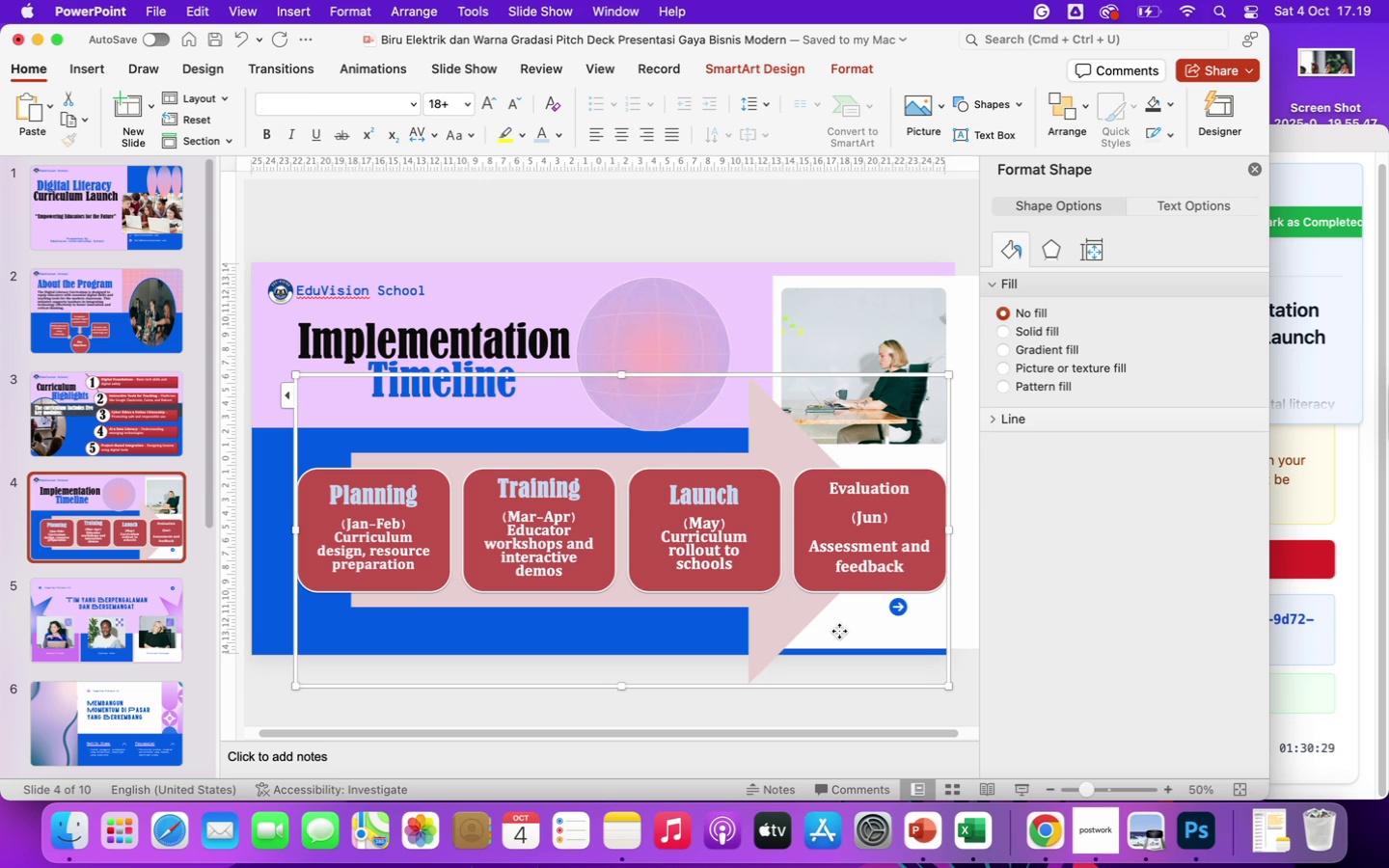 
left_click([353, 558])